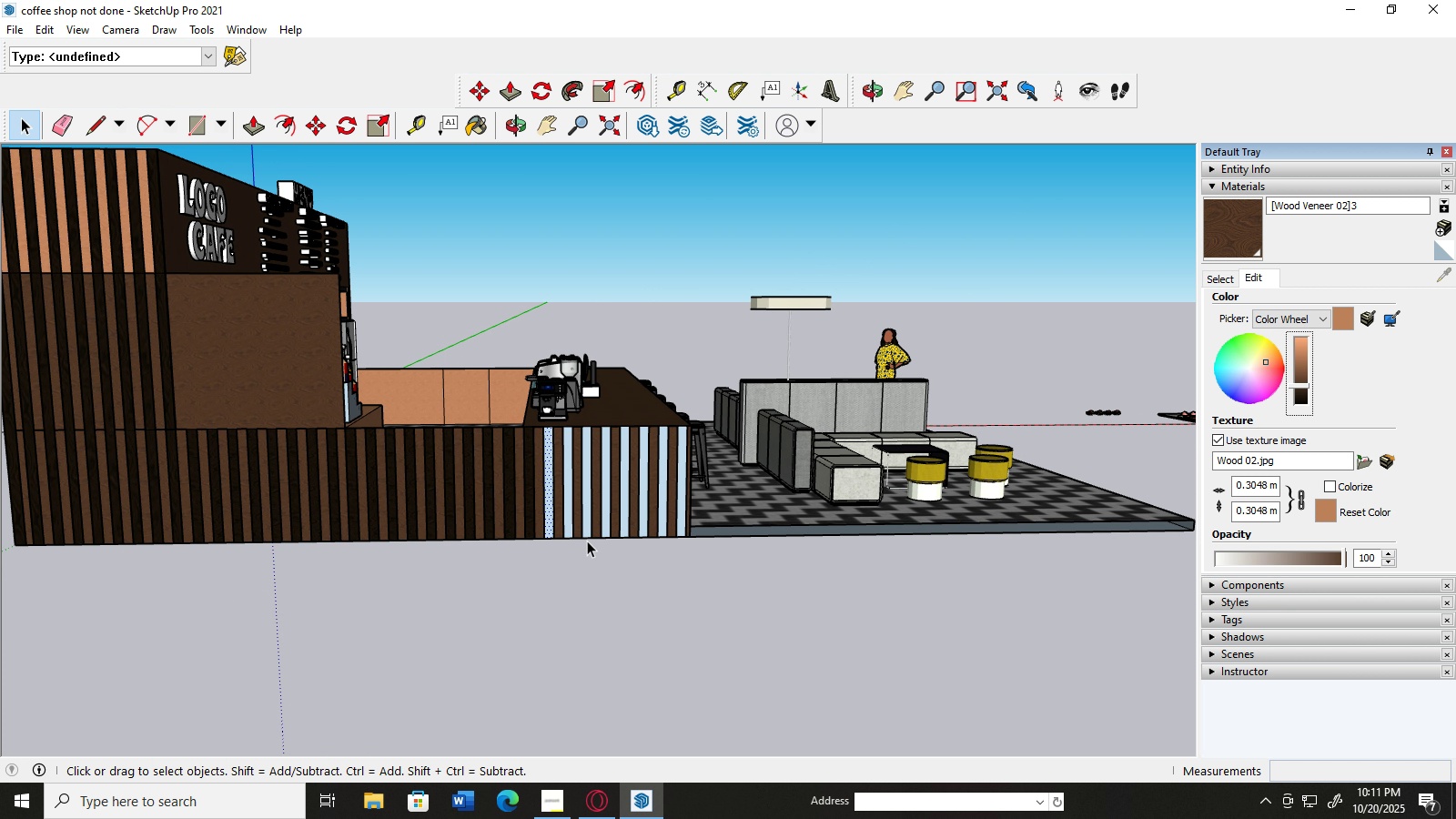 
key(Control+Z)
 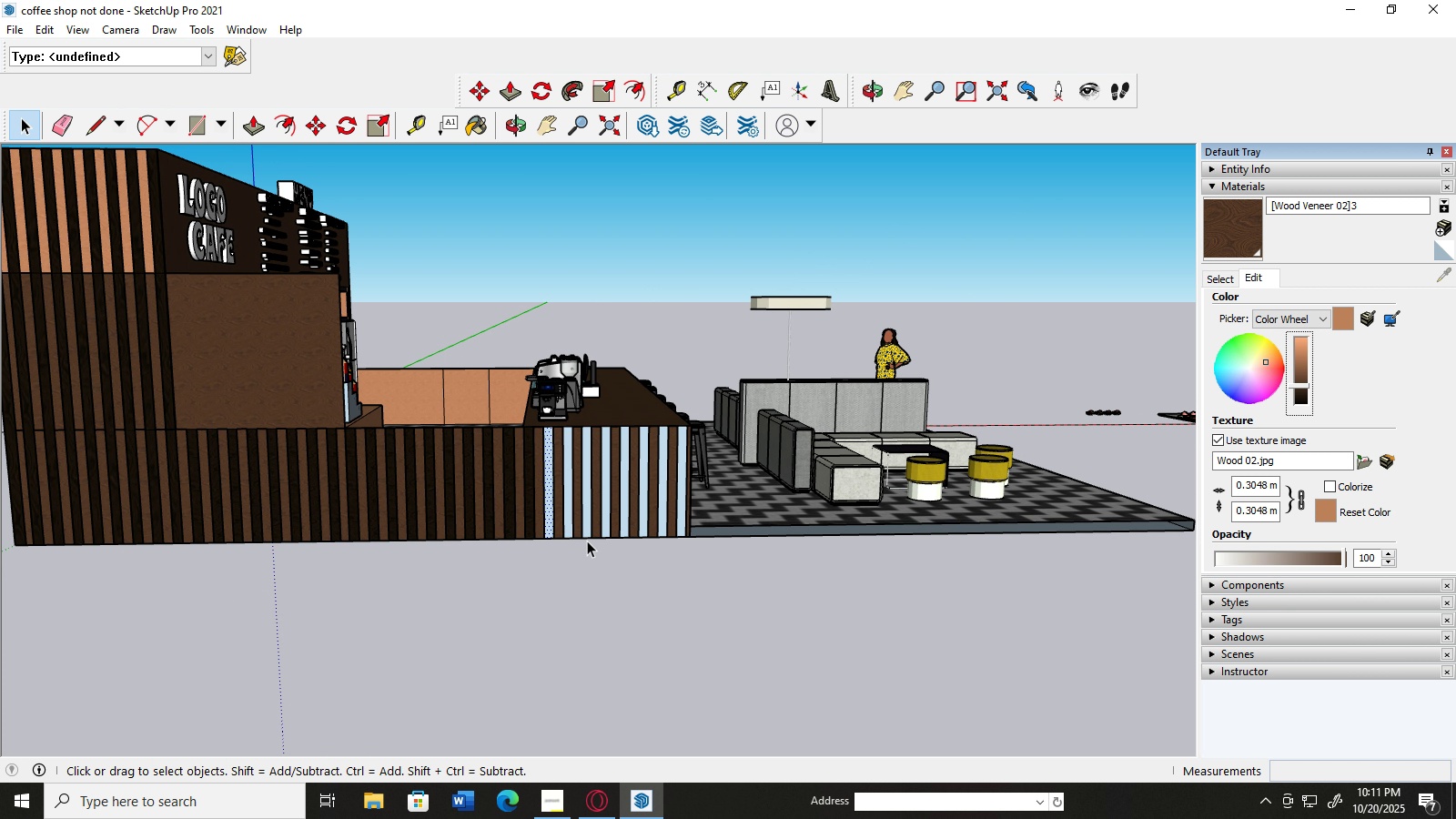 
key(Control+Z)
 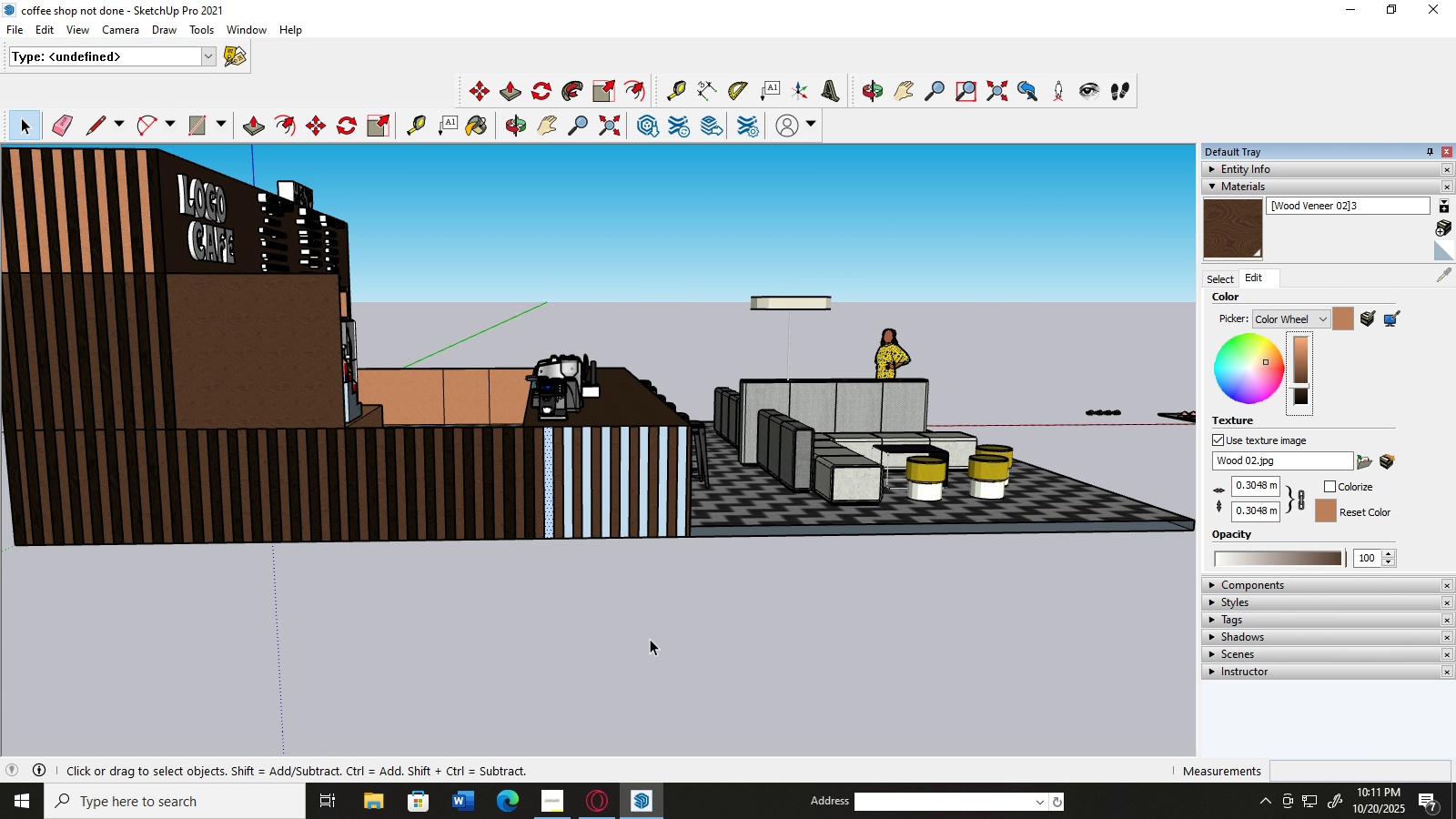 
left_click([650, 639])
 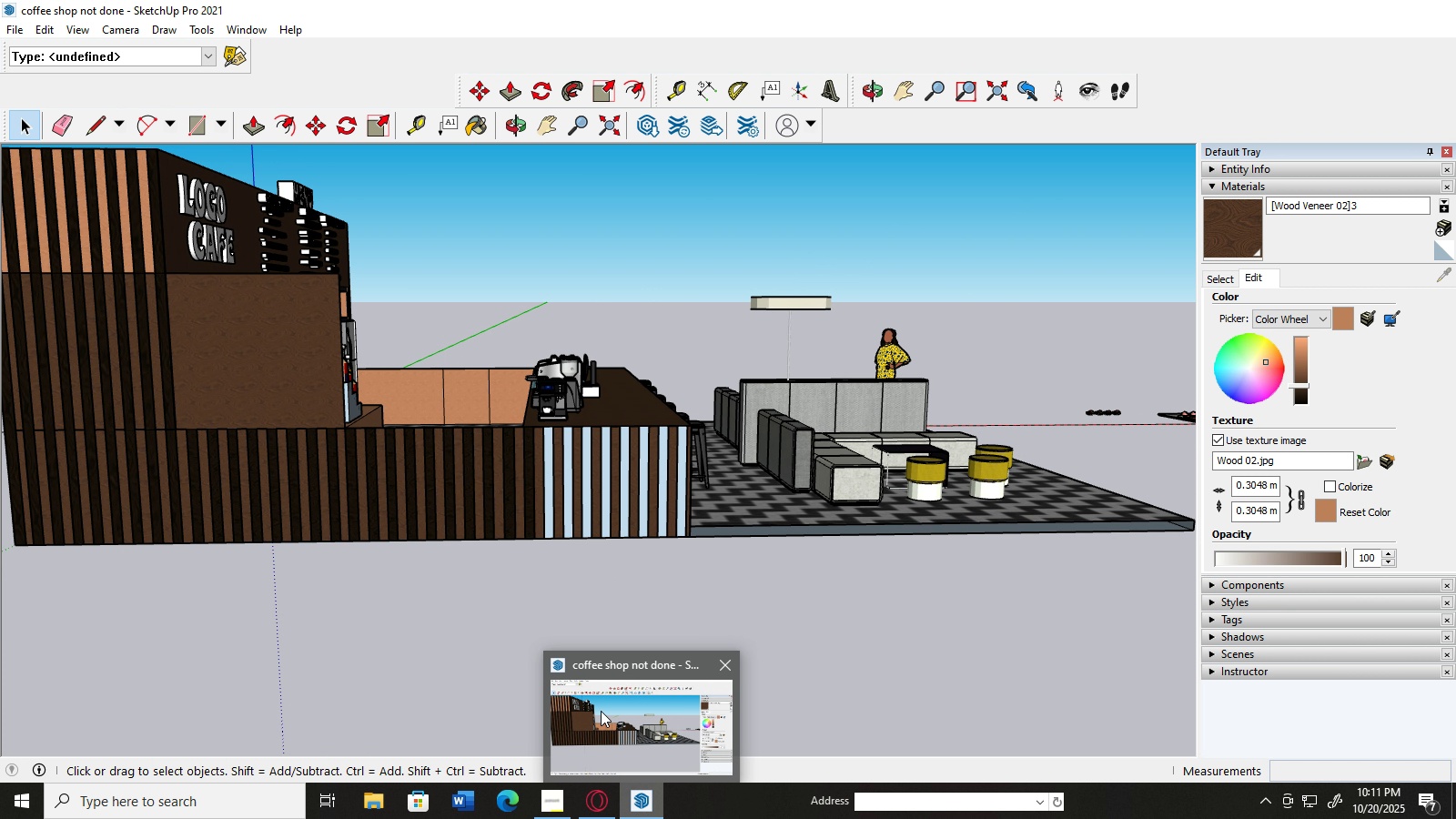 
left_click([601, 711])
 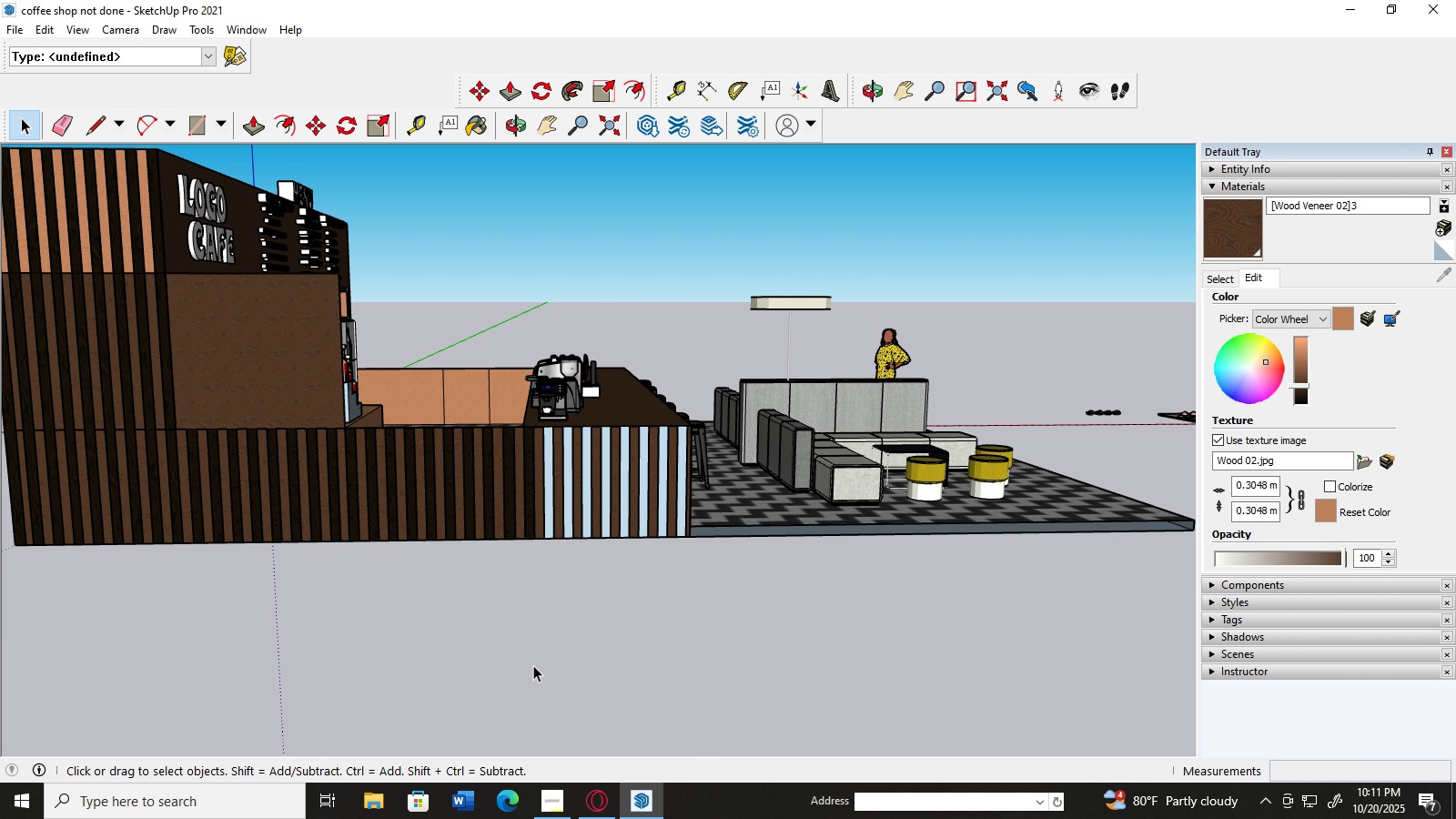 
left_click([533, 665])
 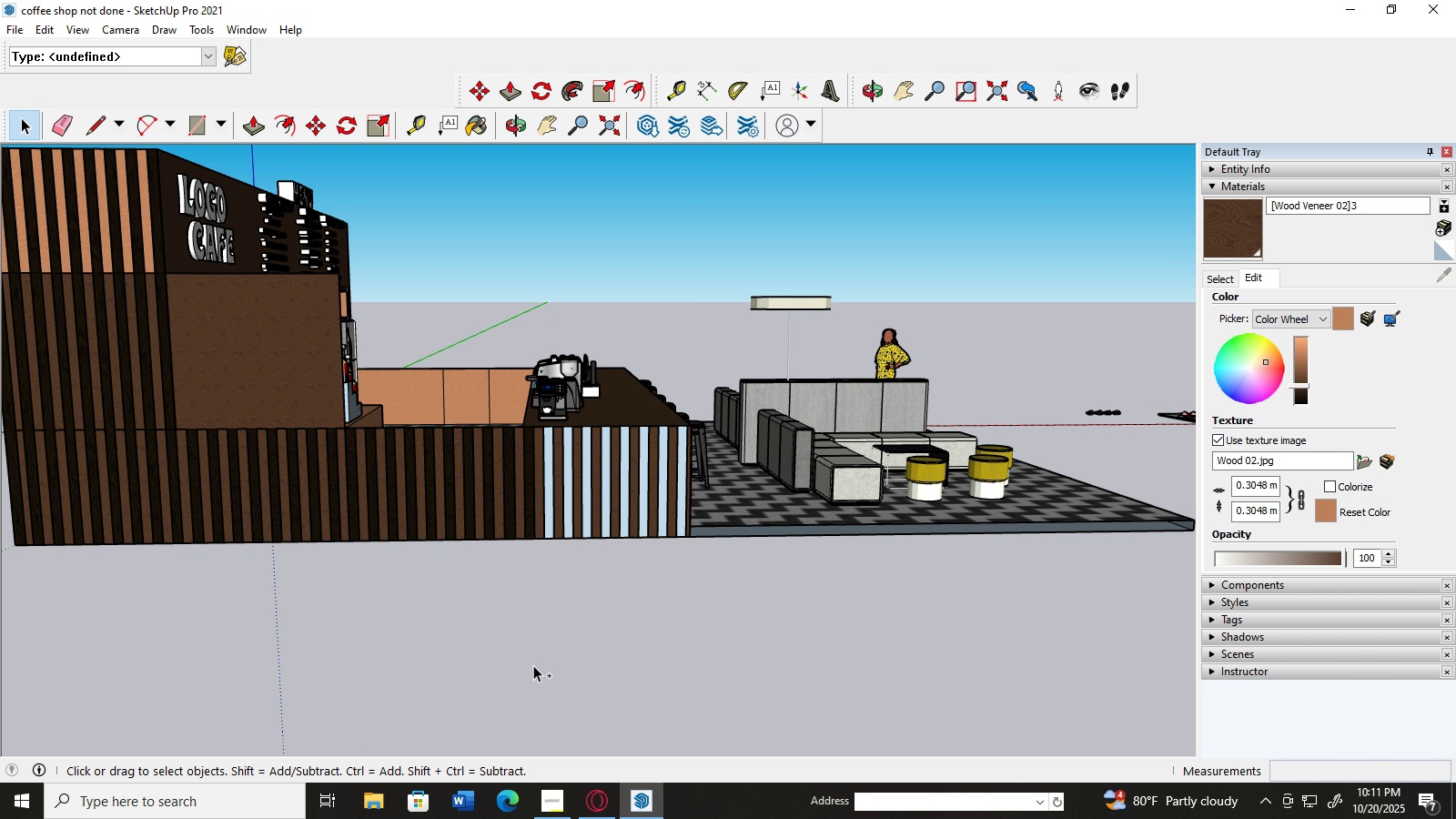 
key(Control+Z)
 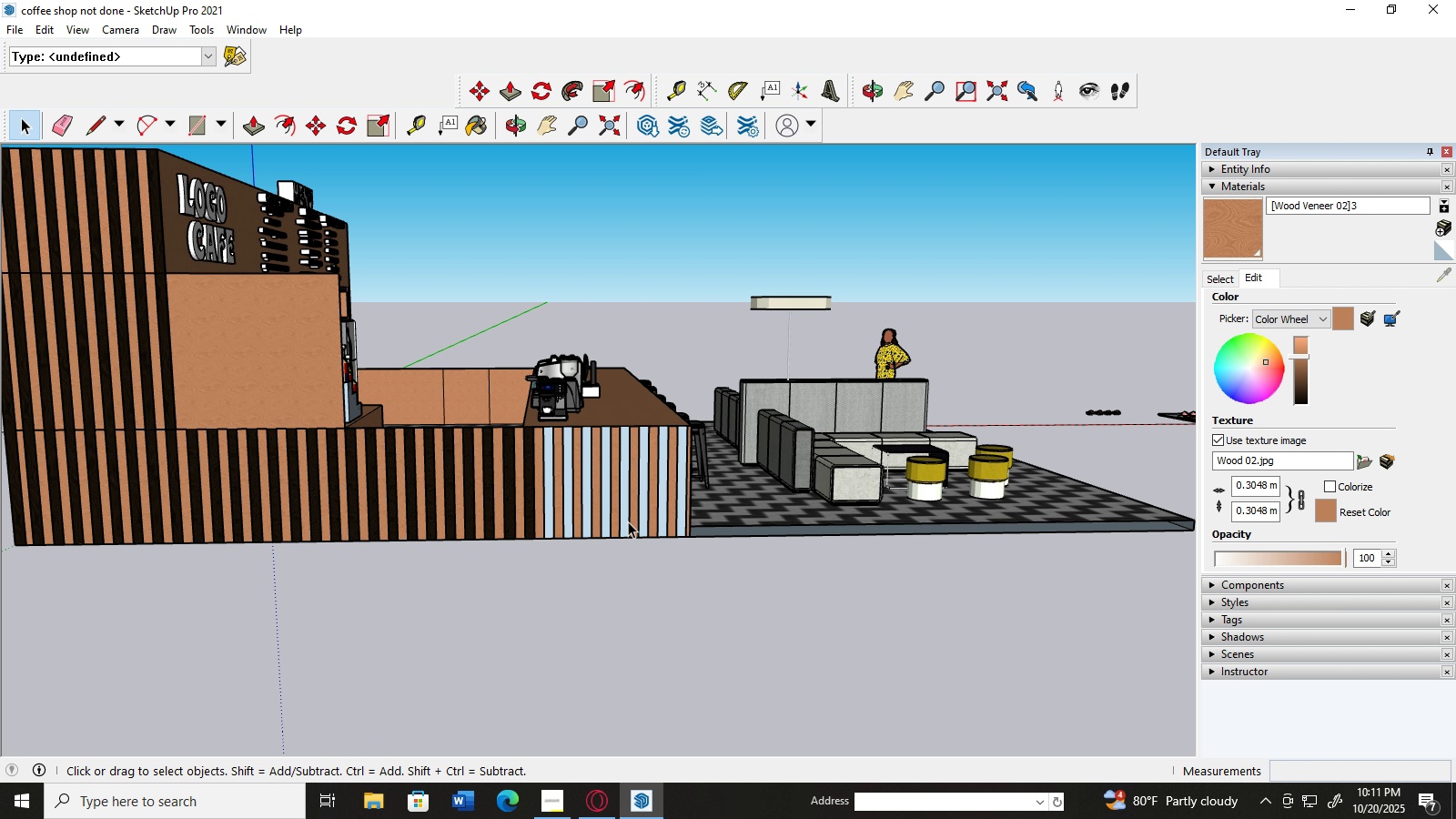 
hold_key(key=AltLeft, duration=0.43)
scroll: coordinate [453, 470], scroll_direction: up, amount: 2.0
 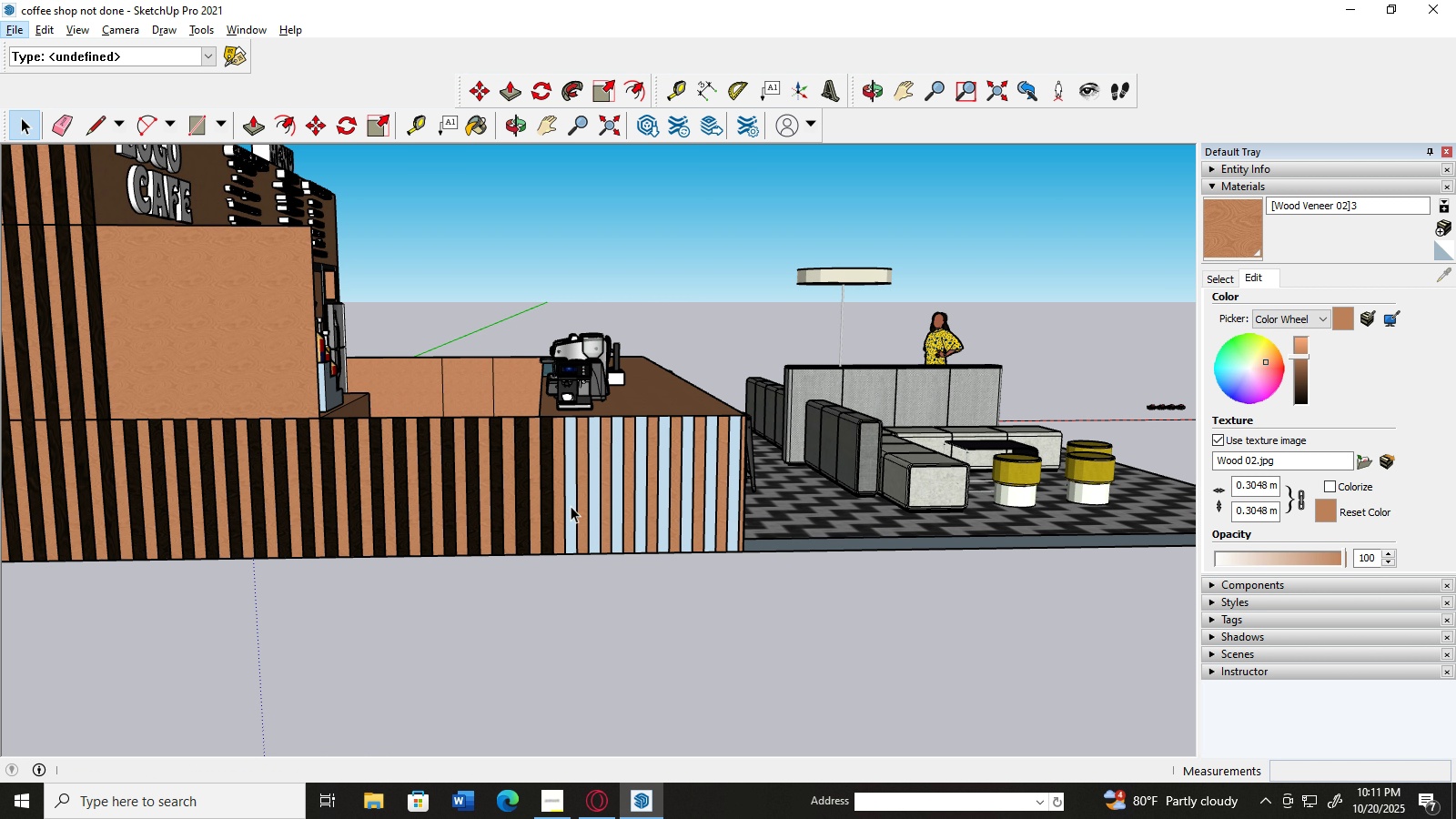 
left_click([571, 506])
 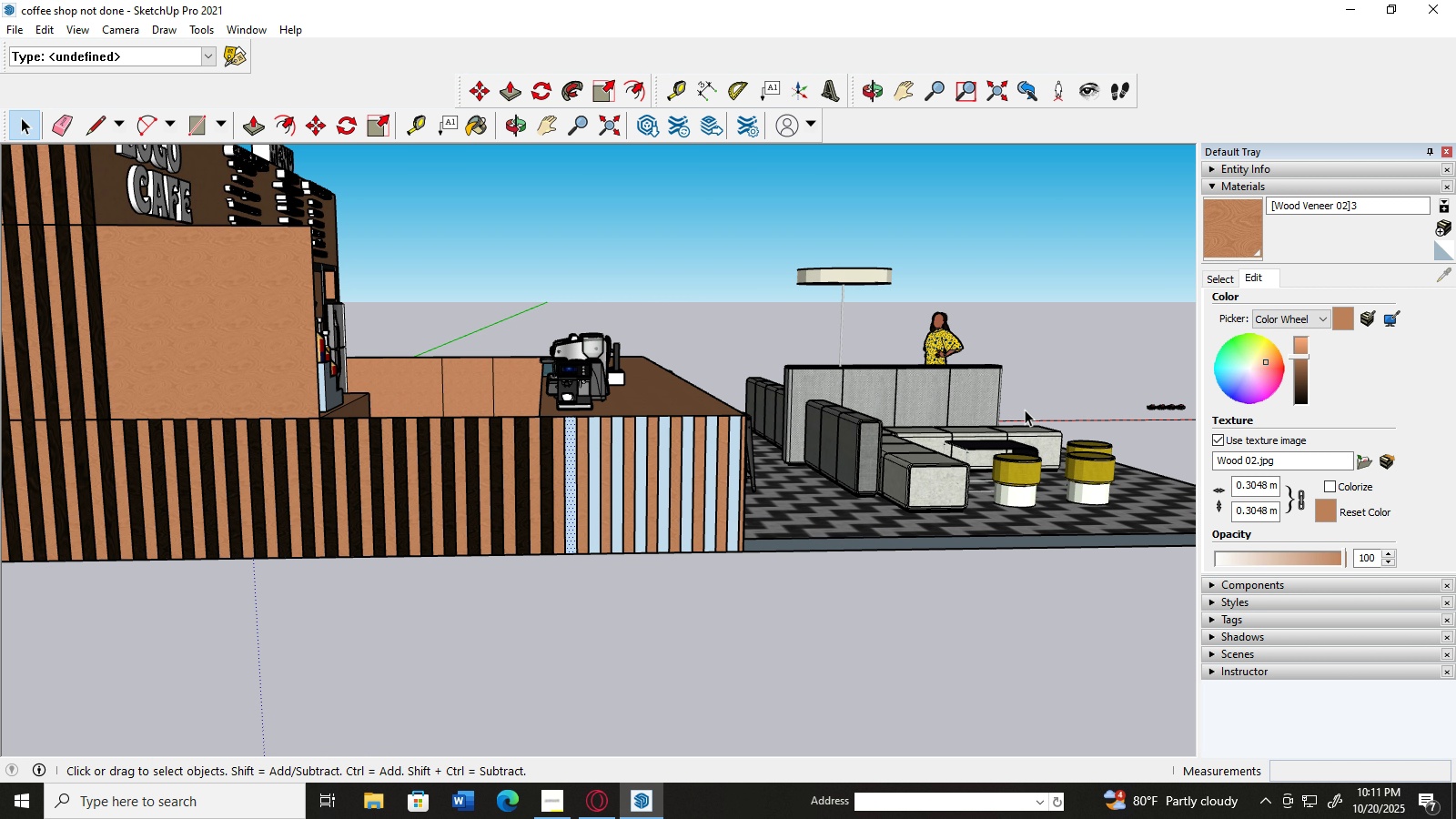 
scroll: coordinate [532, 623], scroll_direction: up, amount: 7.0
 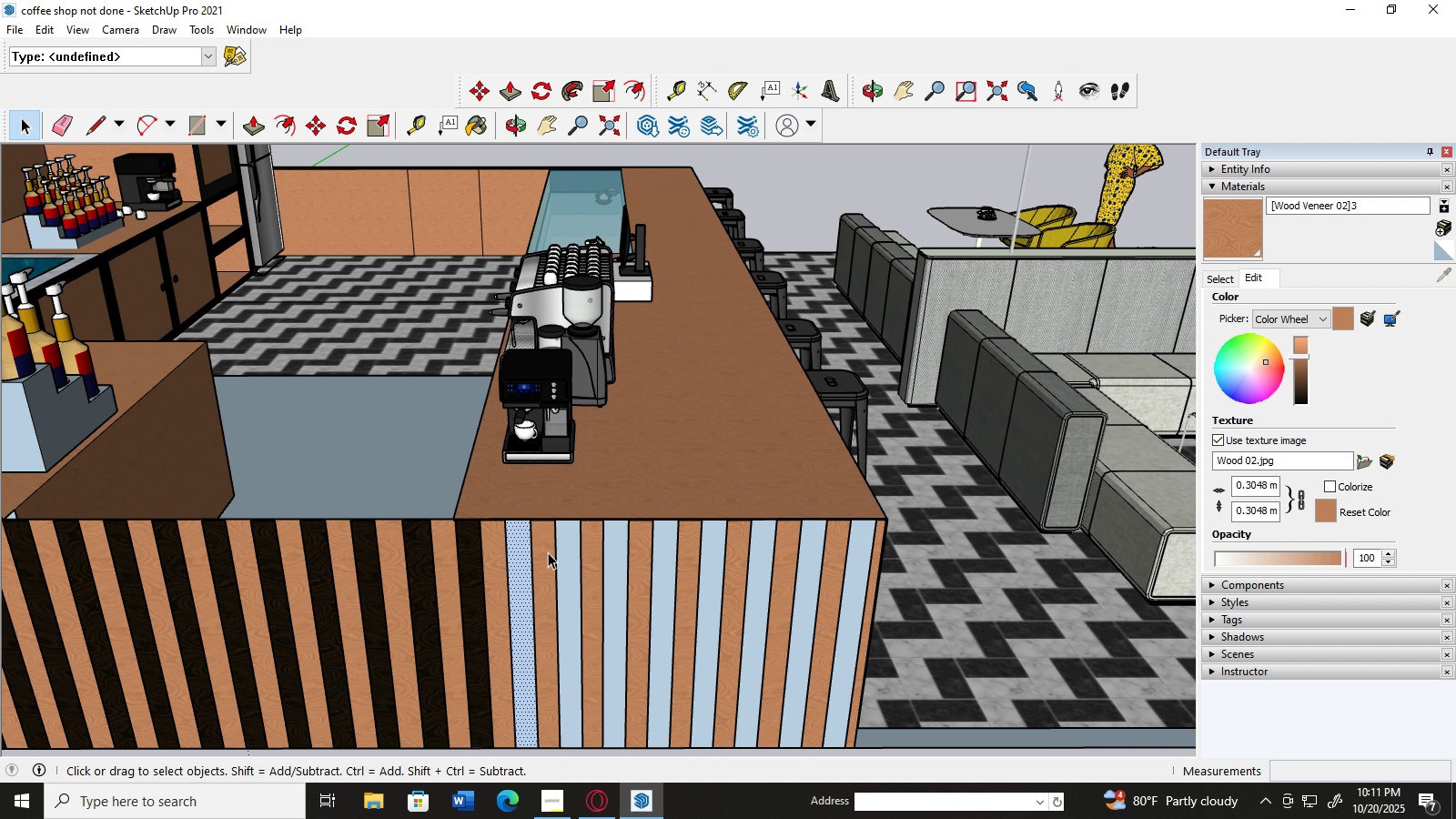 
scroll: coordinate [548, 552], scroll_direction: down, amount: 3.0
 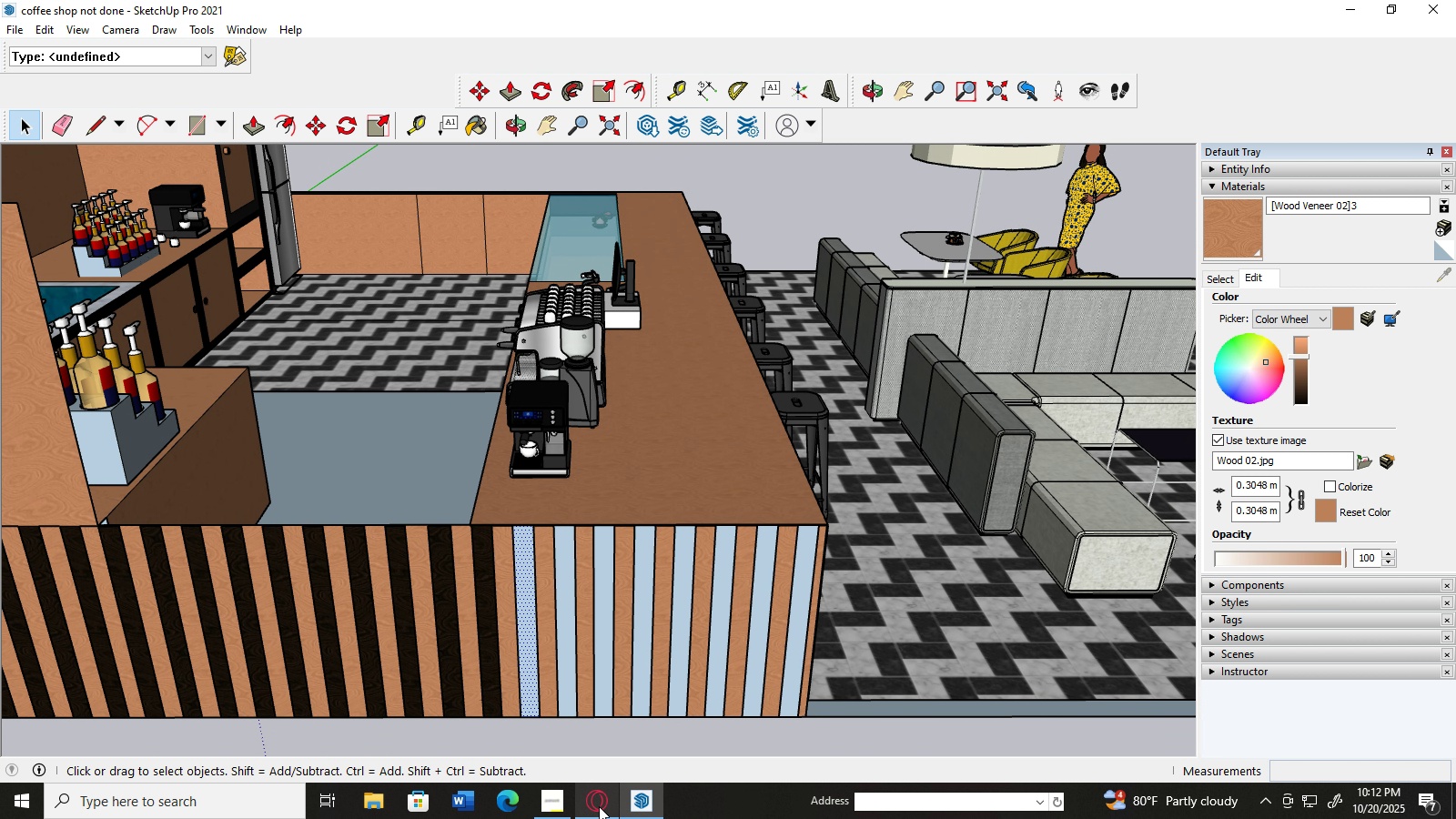 
left_click([556, 801])